 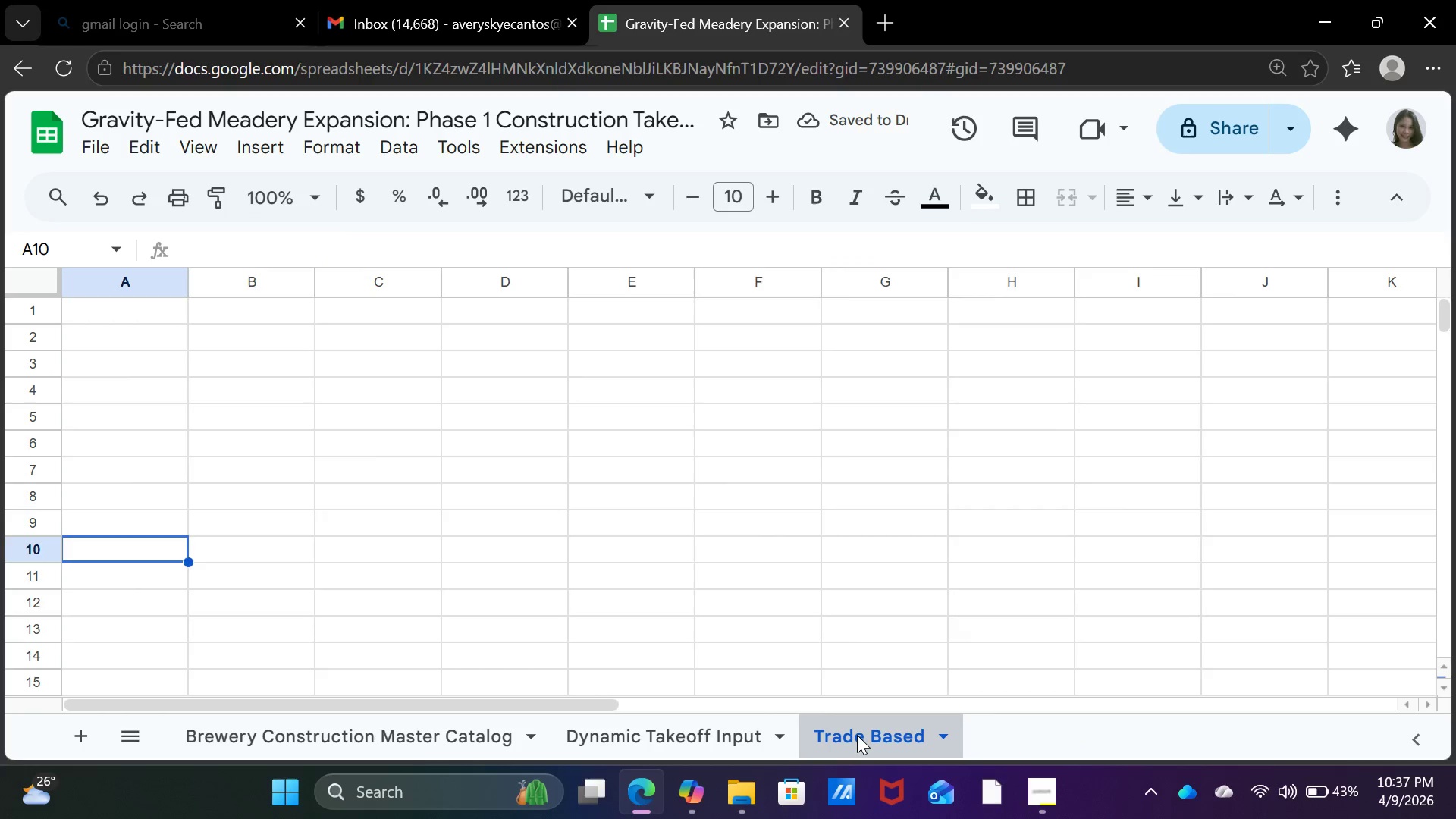 
left_click([886, 413])
 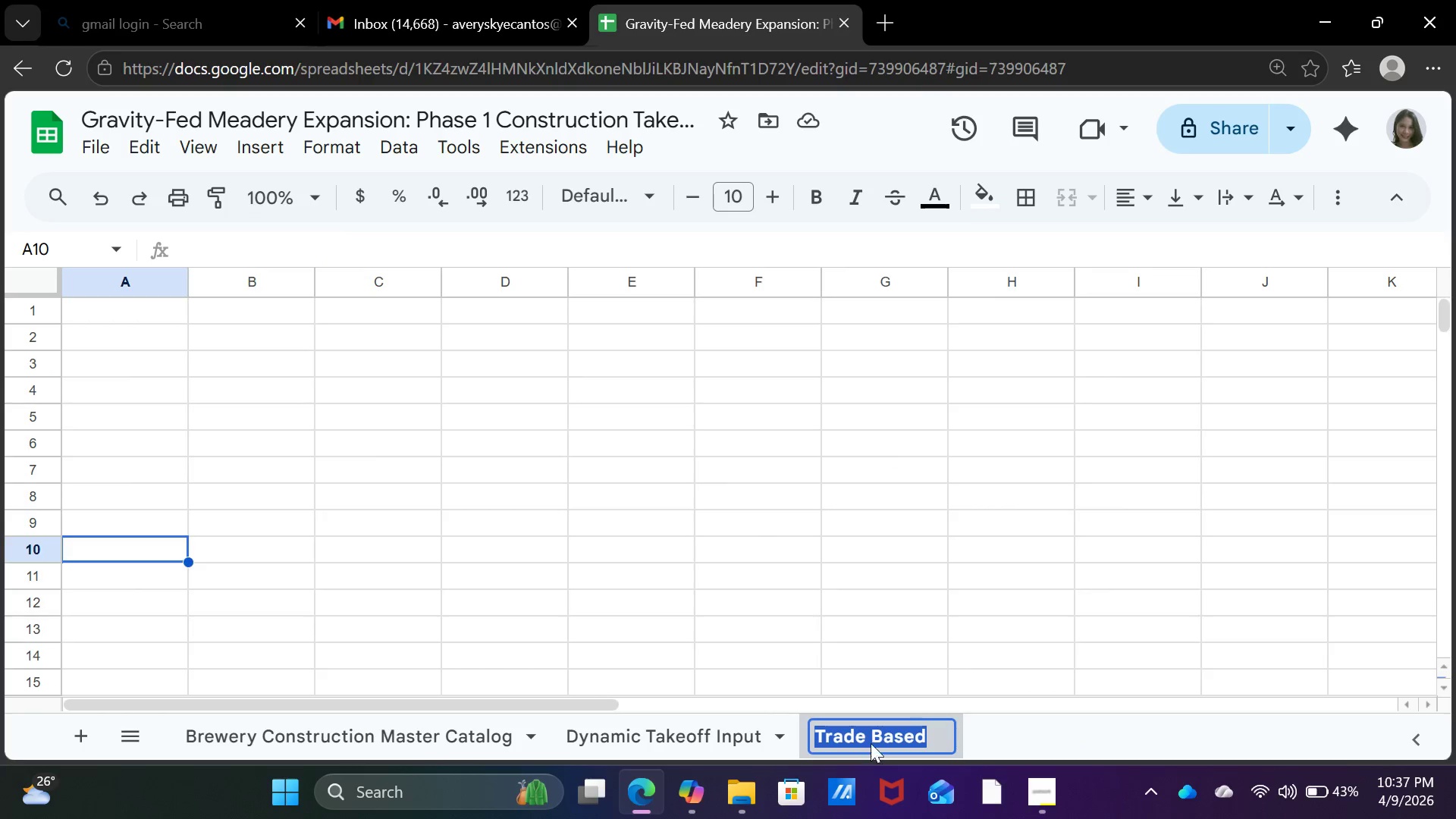 
left_click([875, 736])
 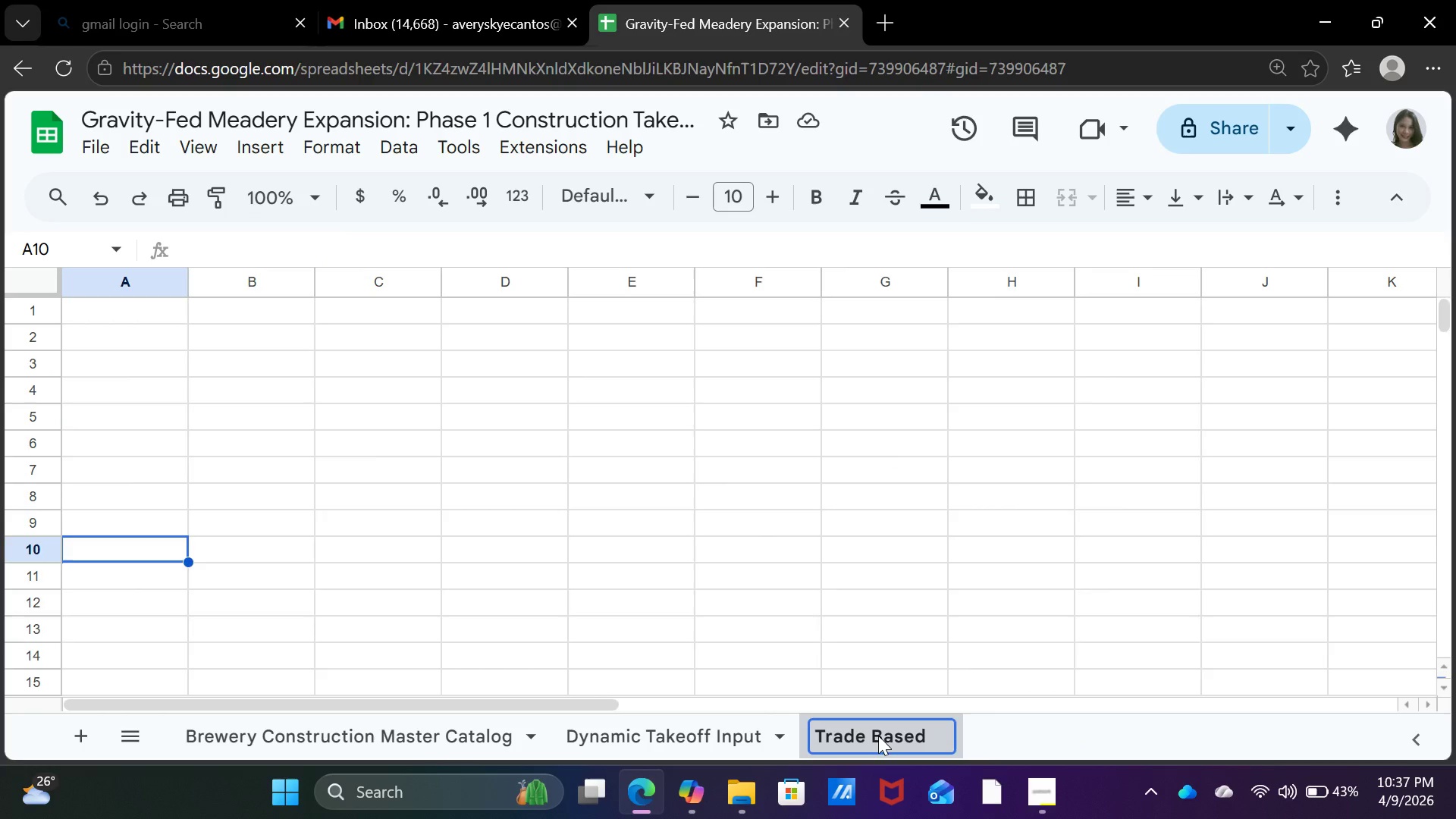 
key(Backspace)
 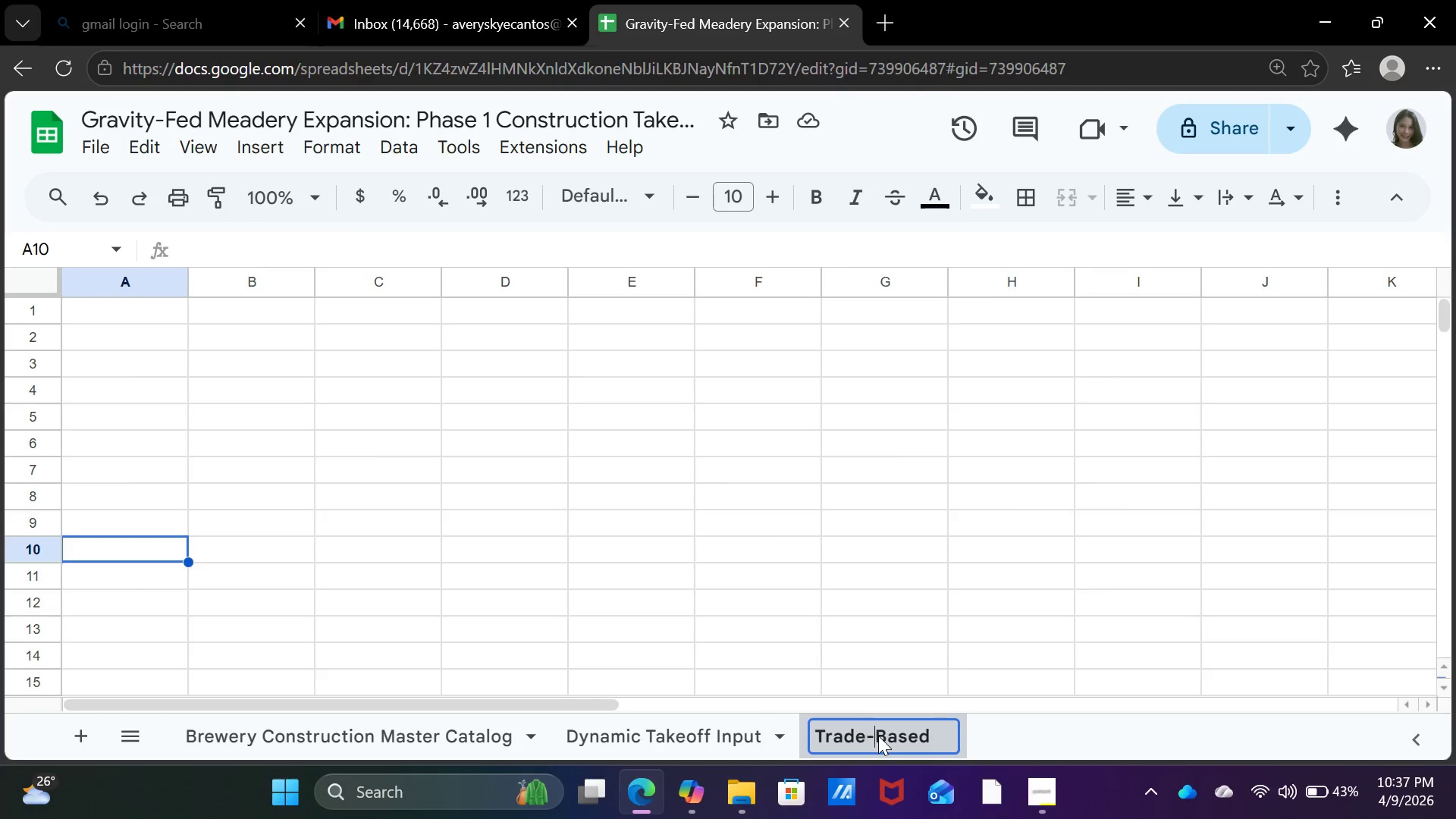 
key(Minus)
 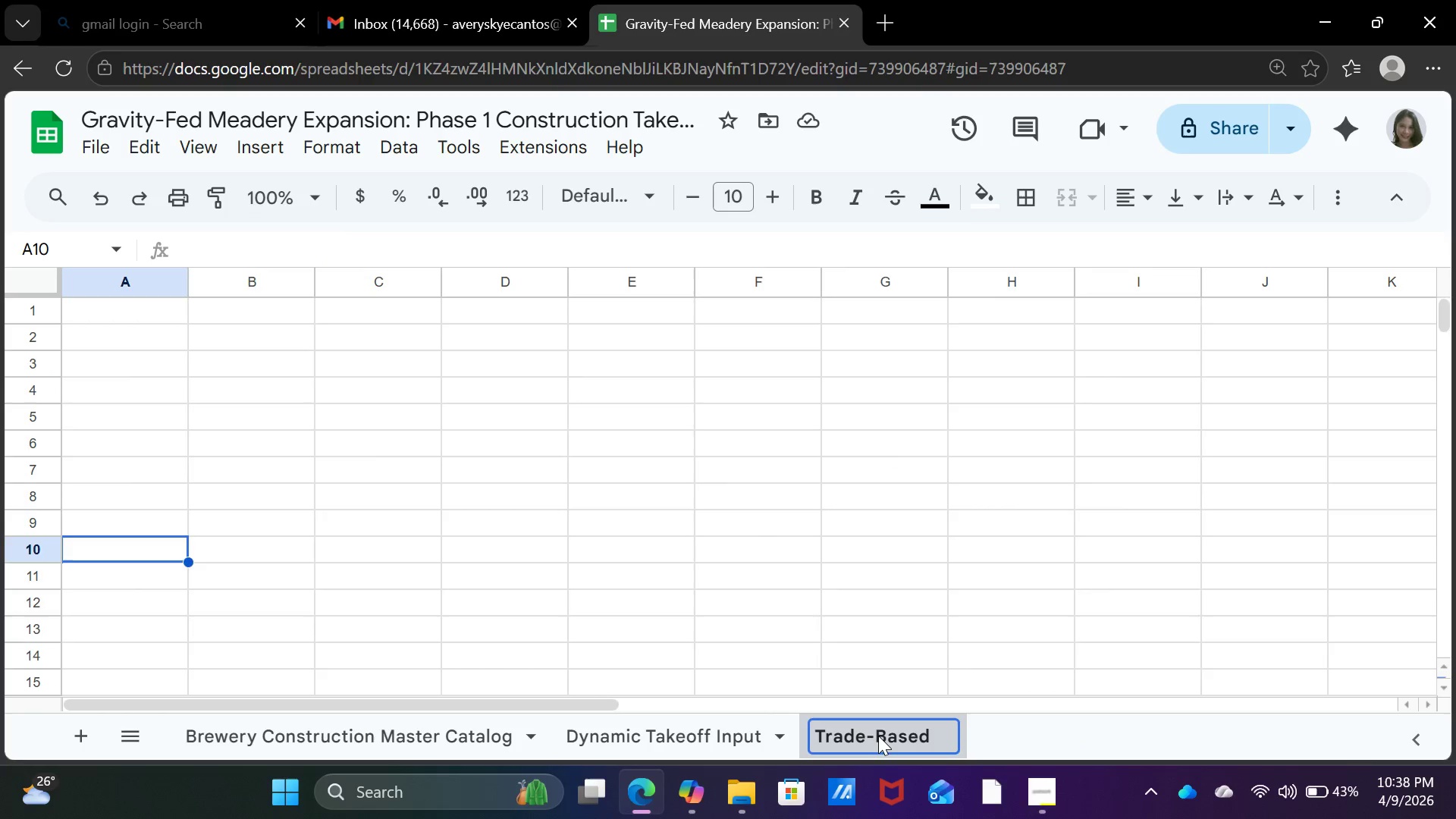 
key(ArrowRight)
 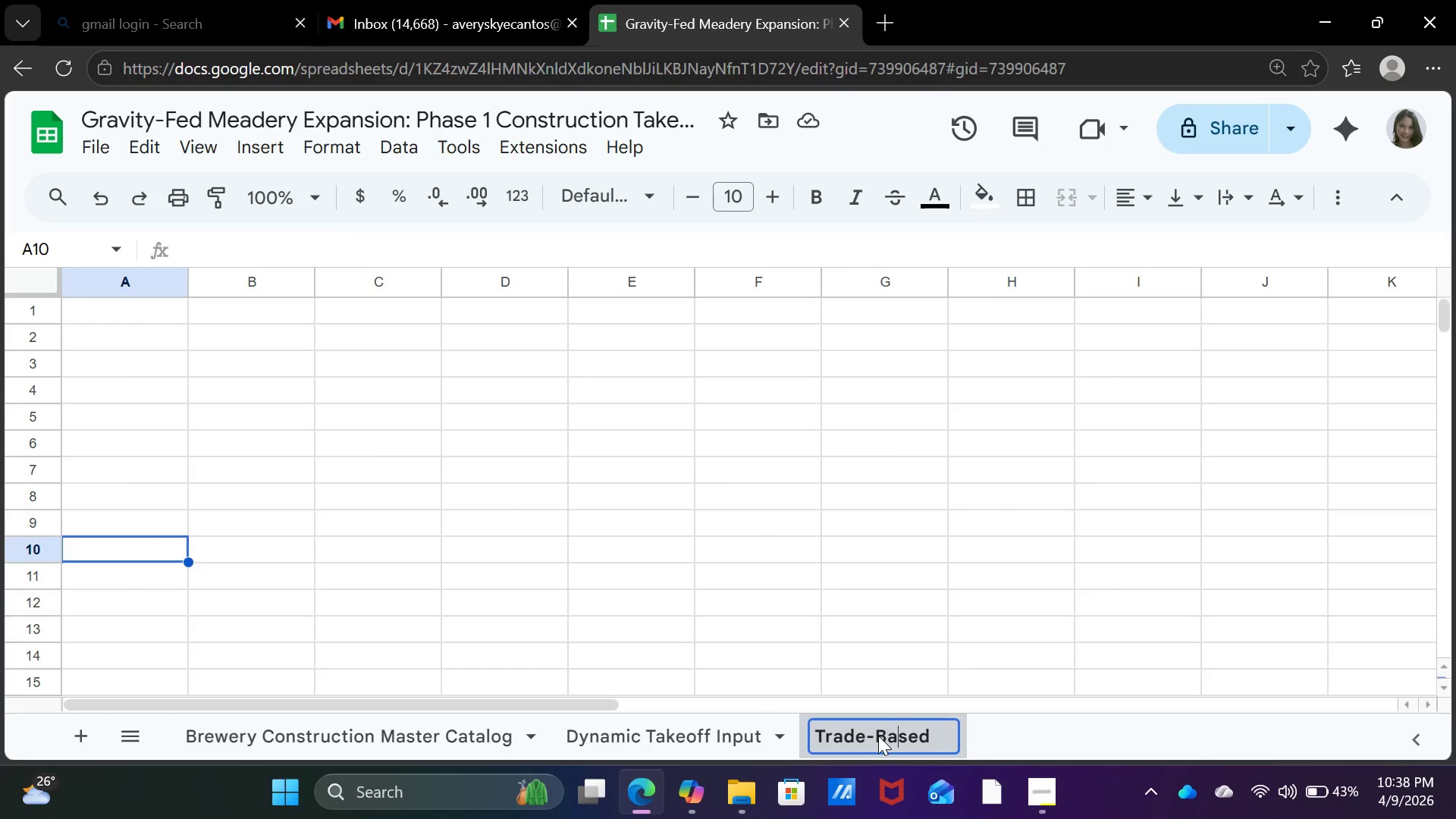 
key(ArrowRight)
 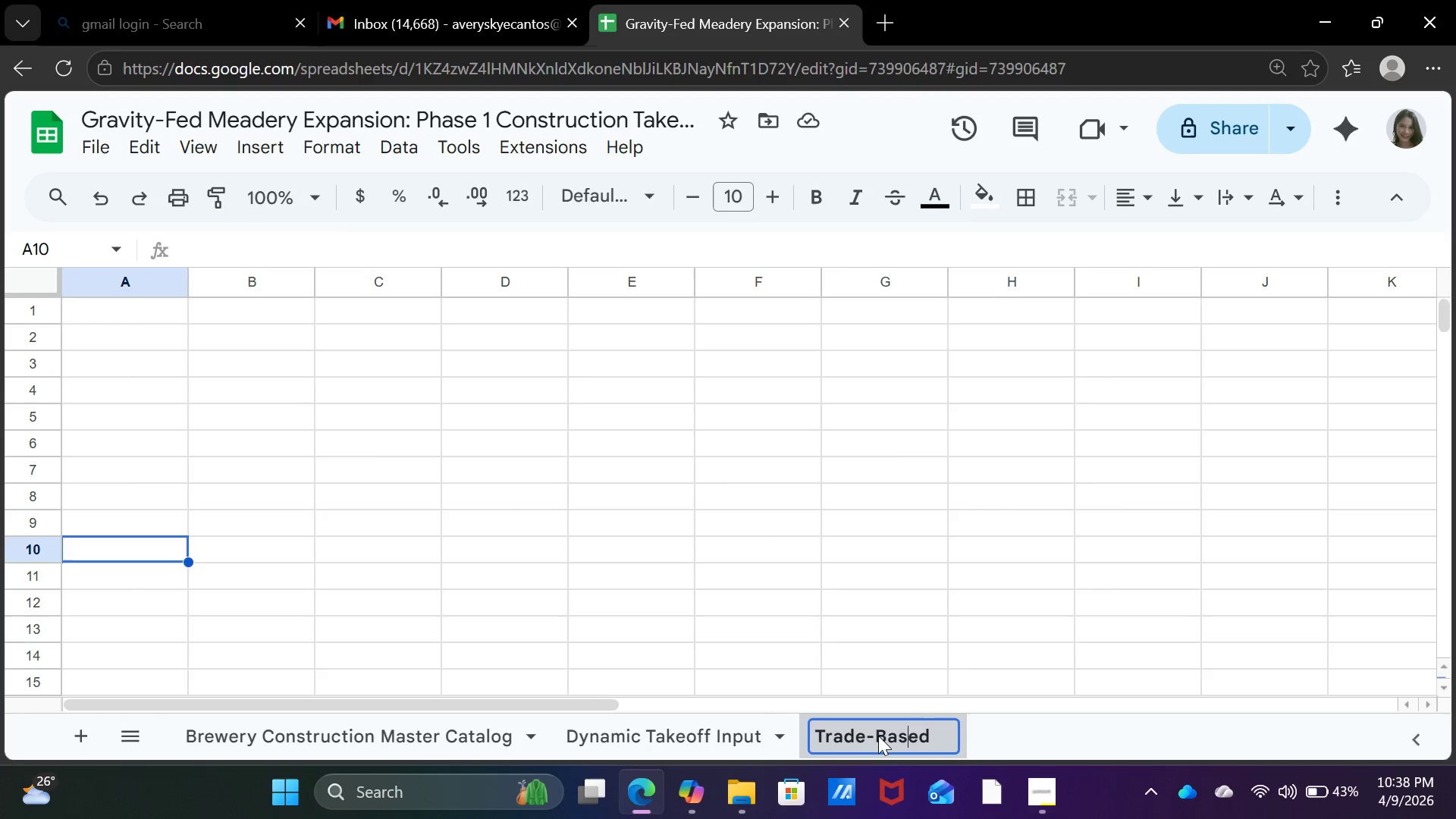 
key(ArrowRight)
 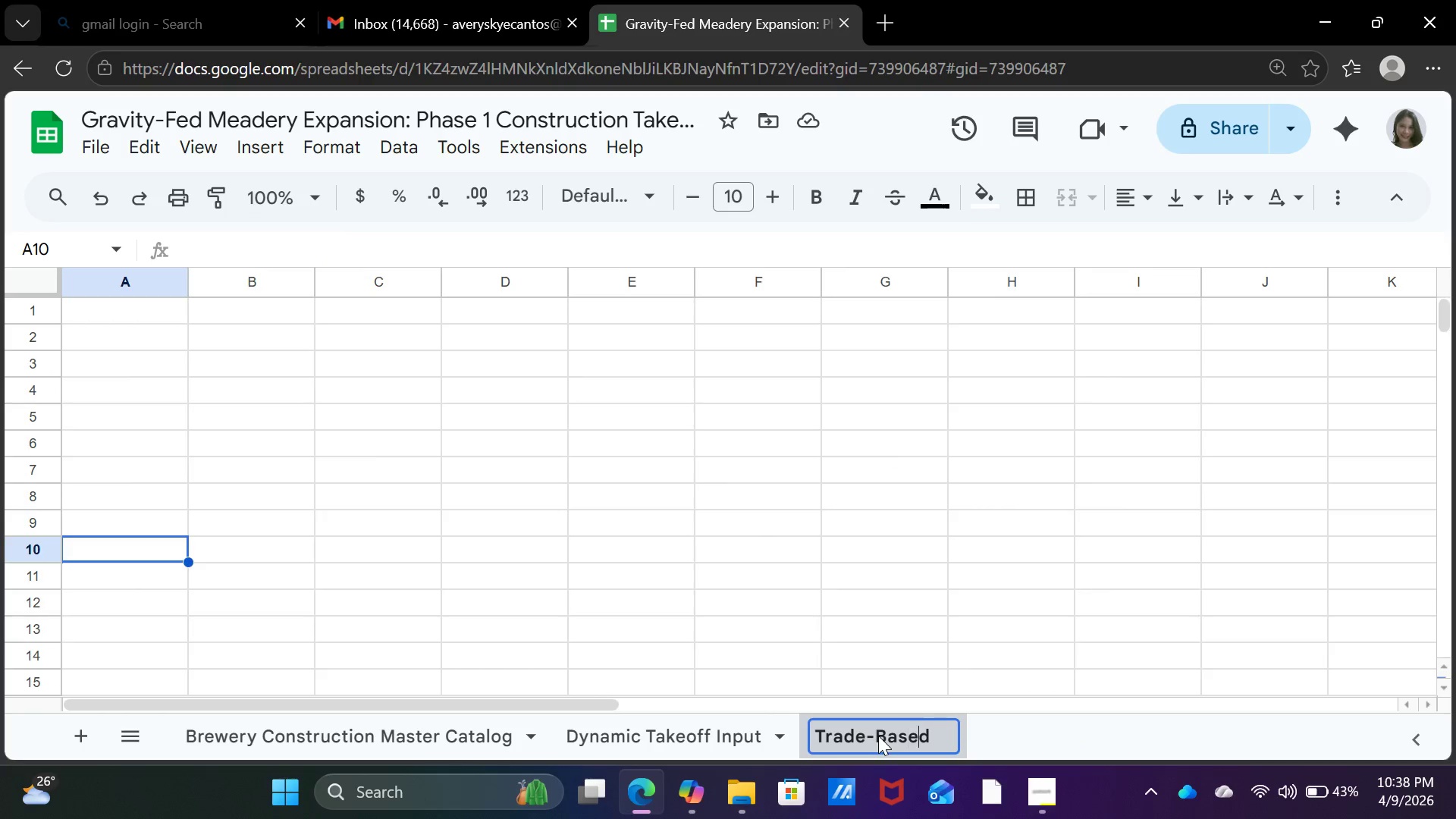 
key(ArrowRight)
 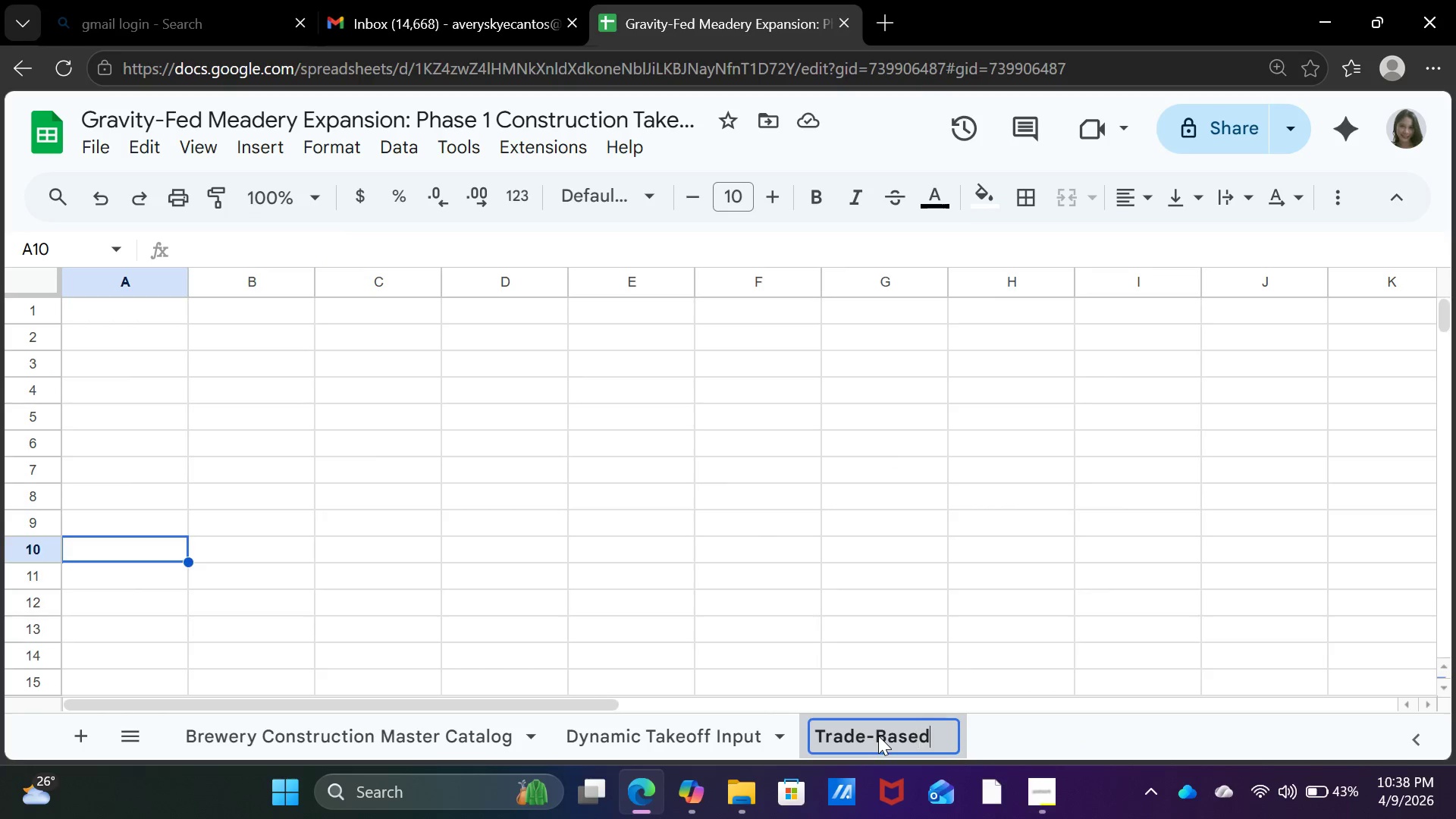 
key(ArrowRight)
 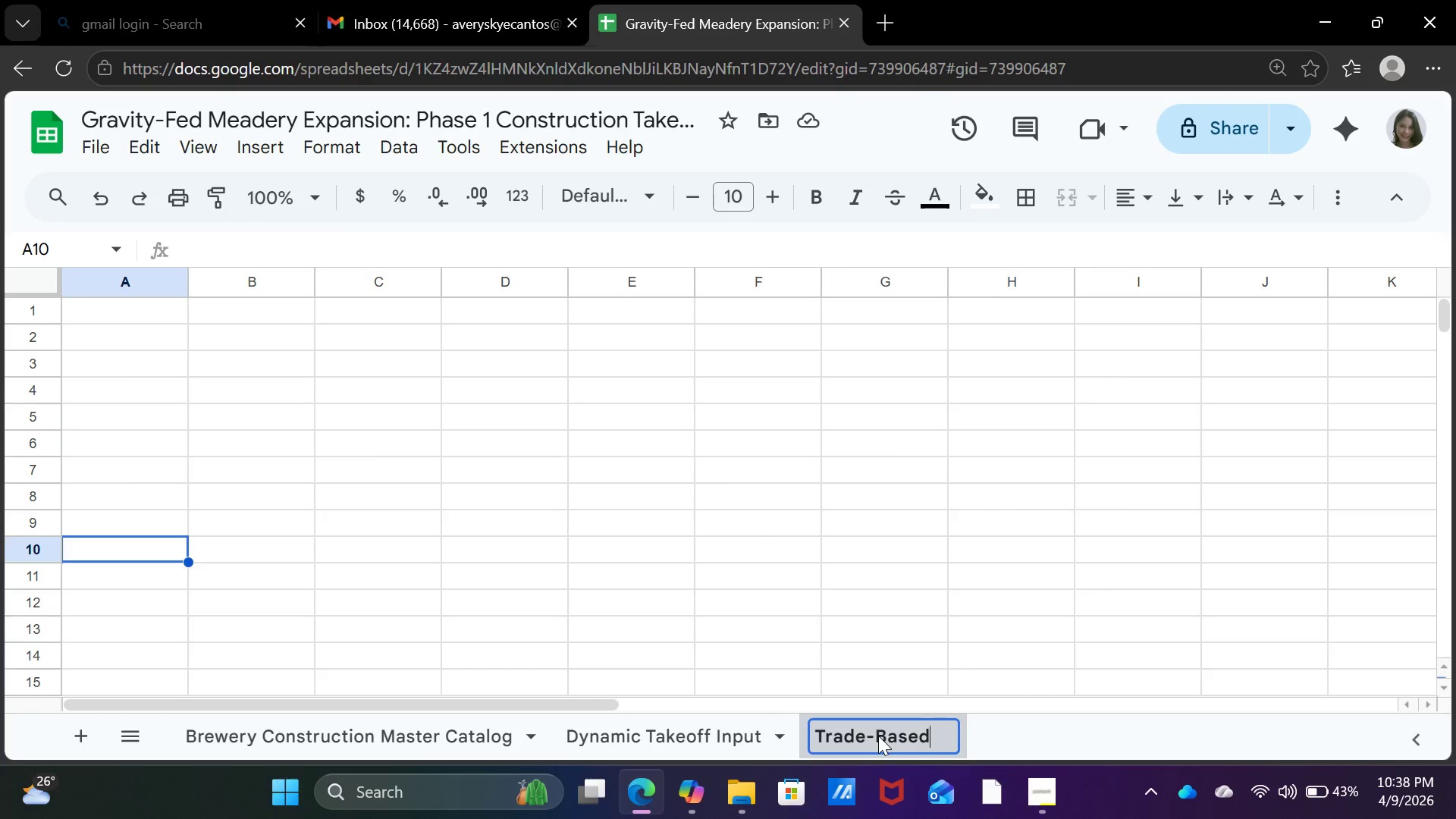 
key(ArrowRight)
 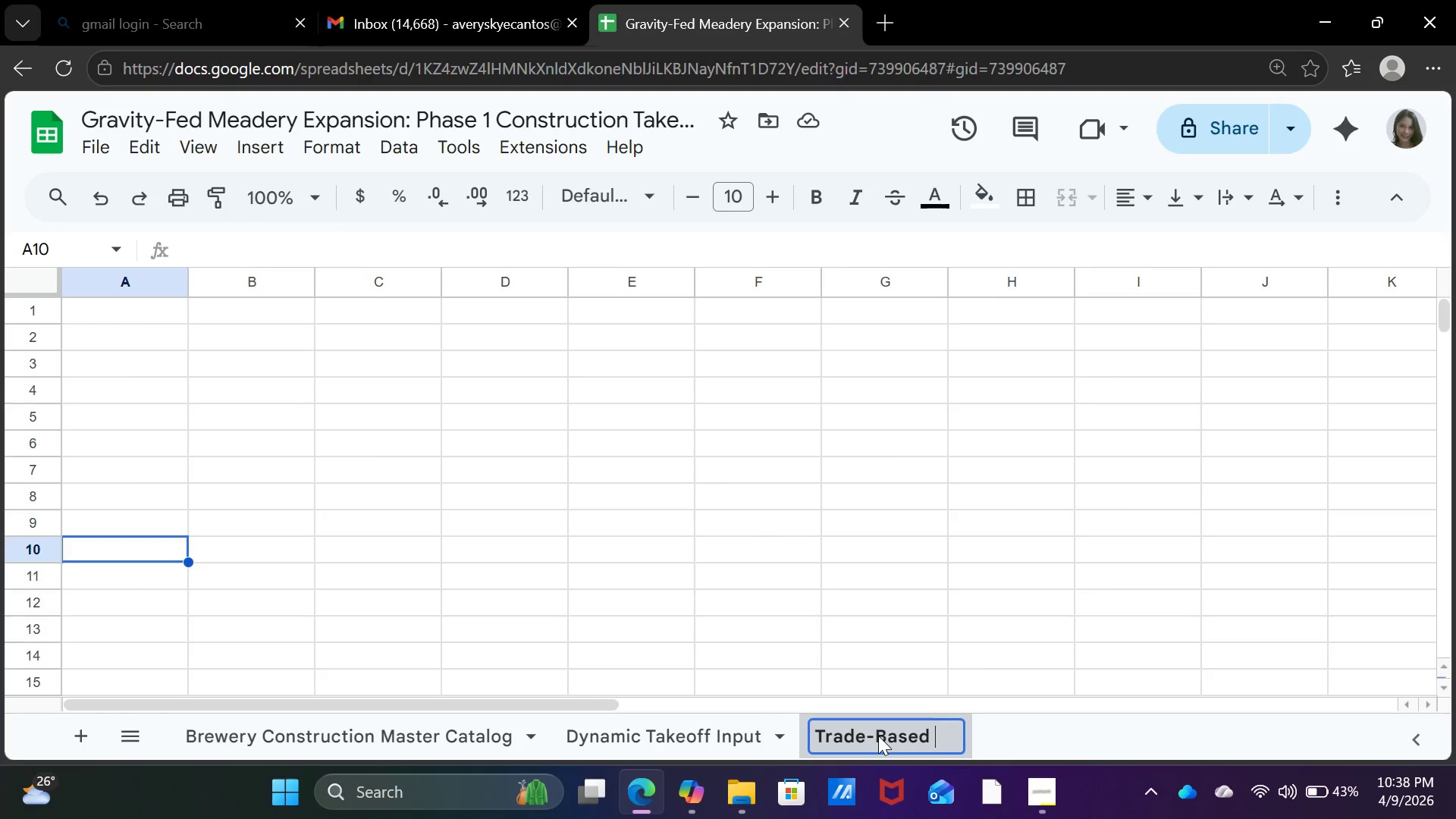 
key(Space)
 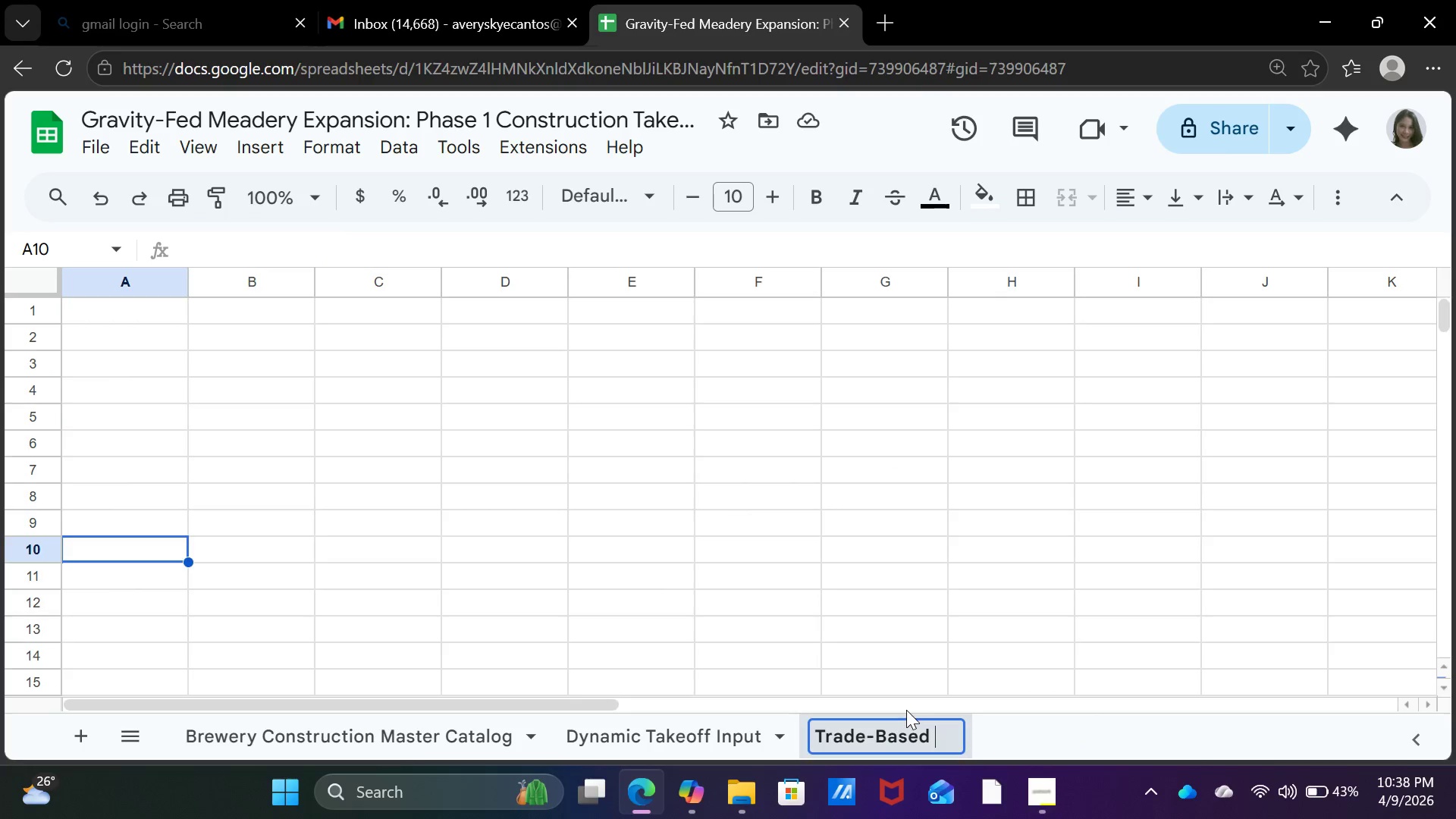 
type(Pivot Table)
 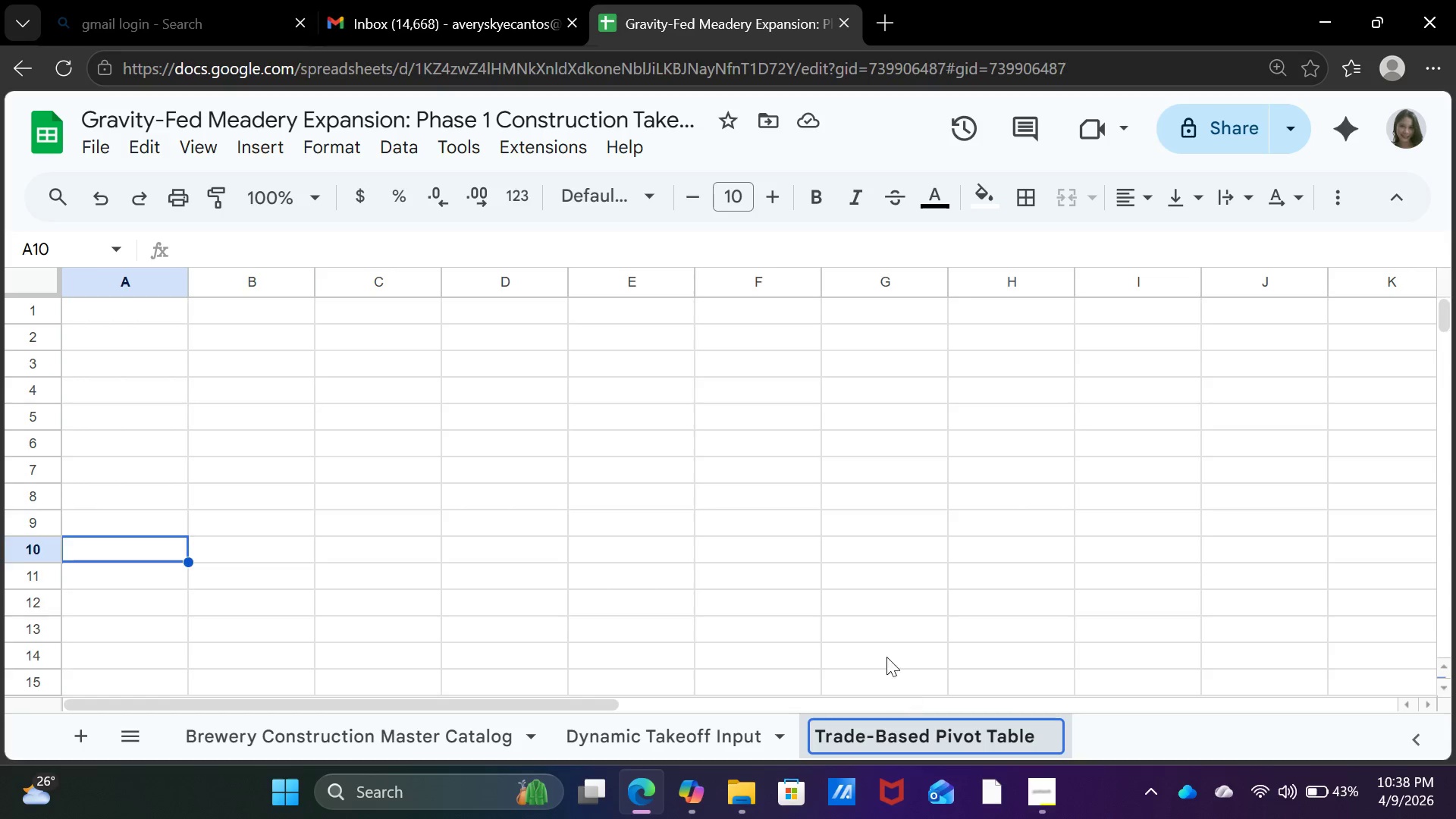 
left_click([886, 654])
 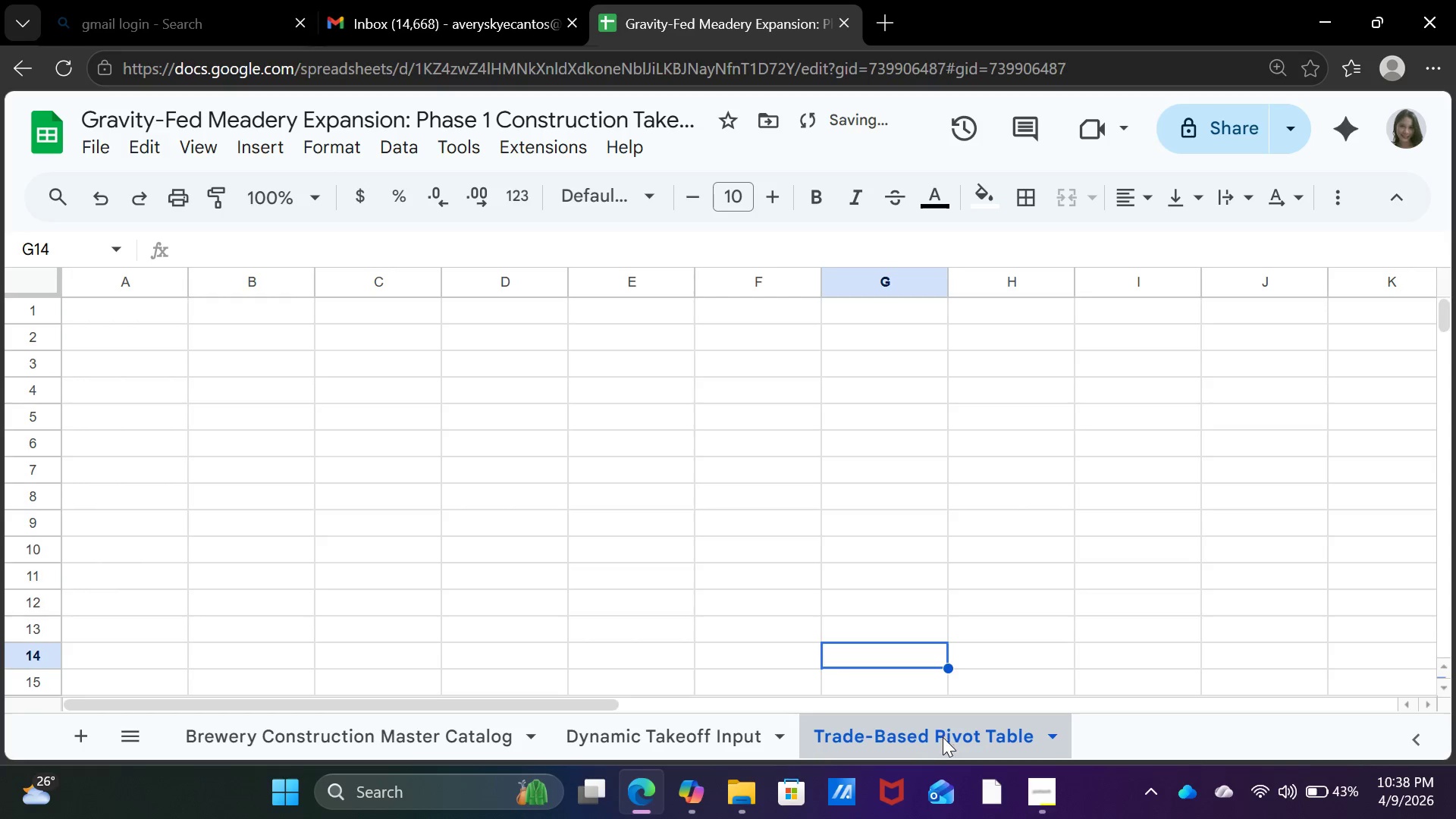 
left_click([942, 740])
 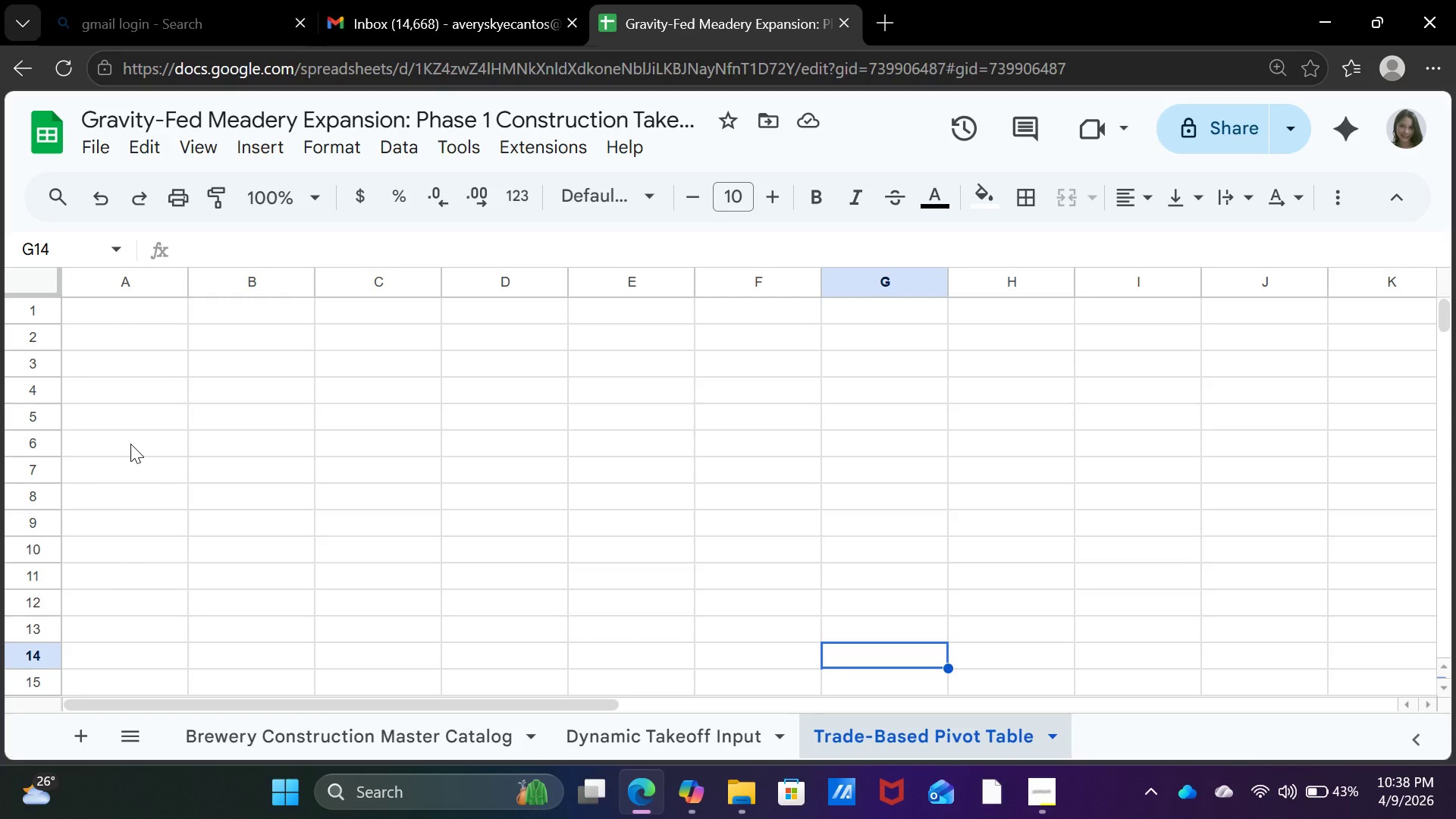 
wait(19.39)
 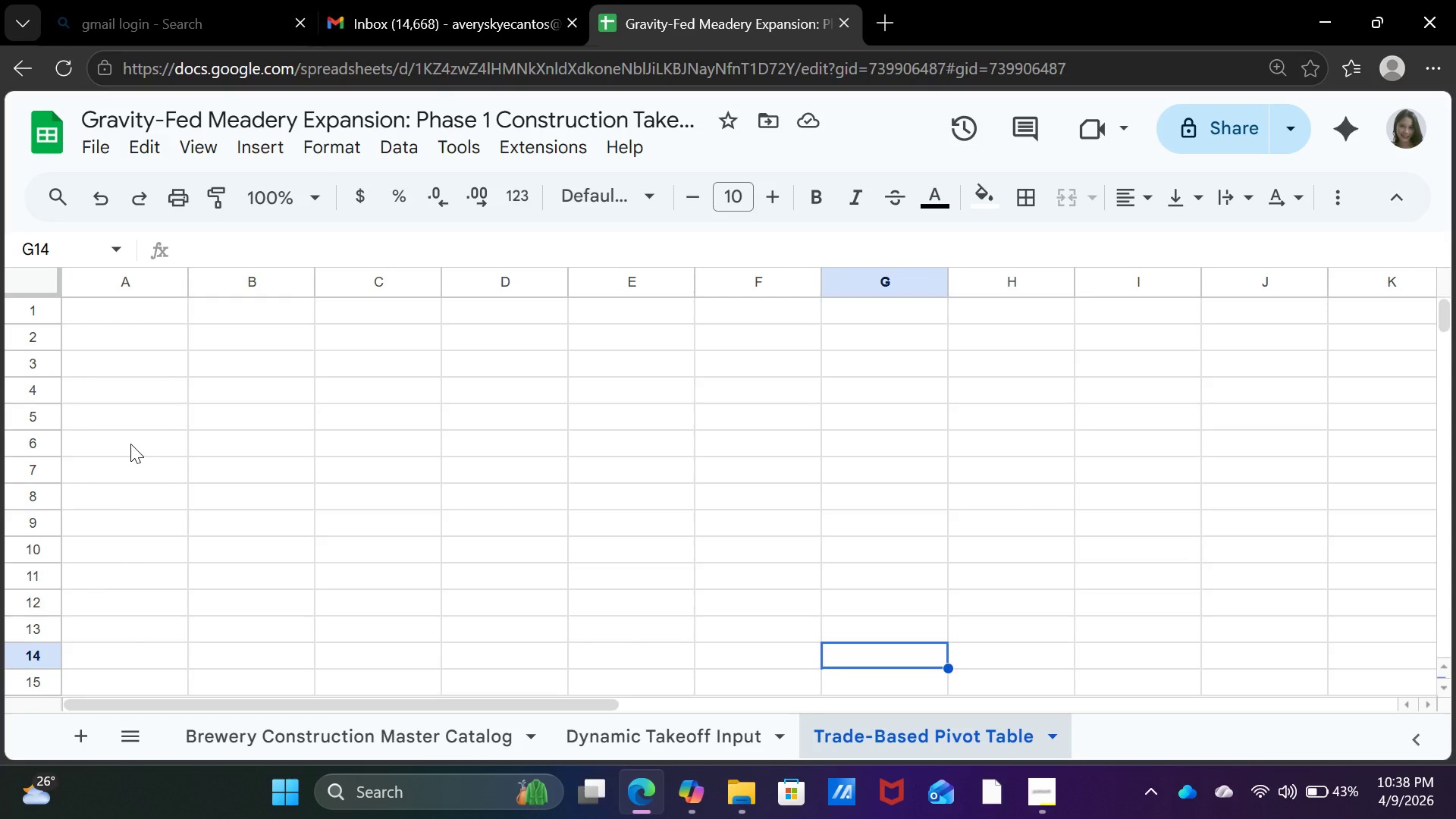 
left_click([645, 745])
 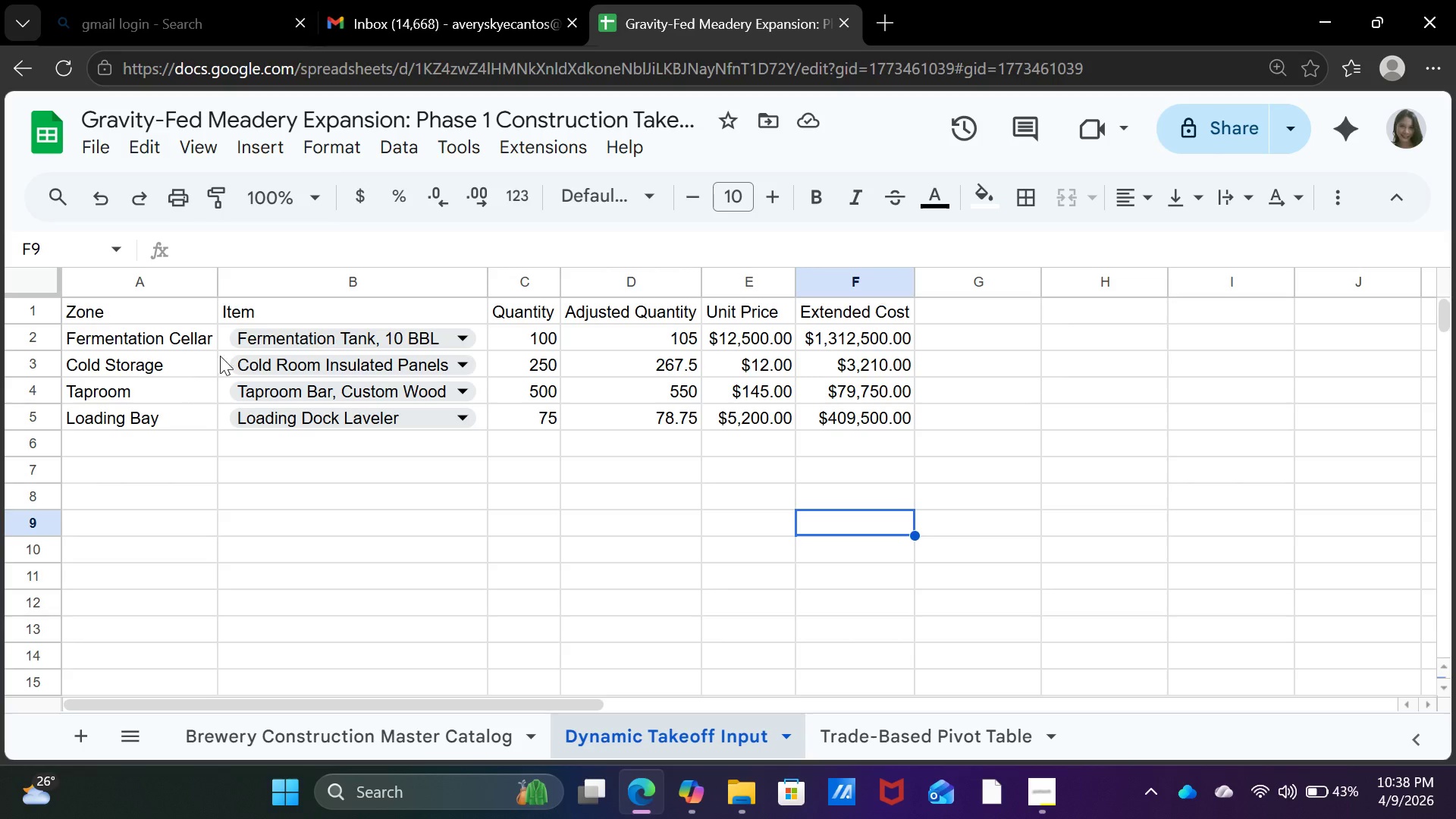 
wait(31.17)
 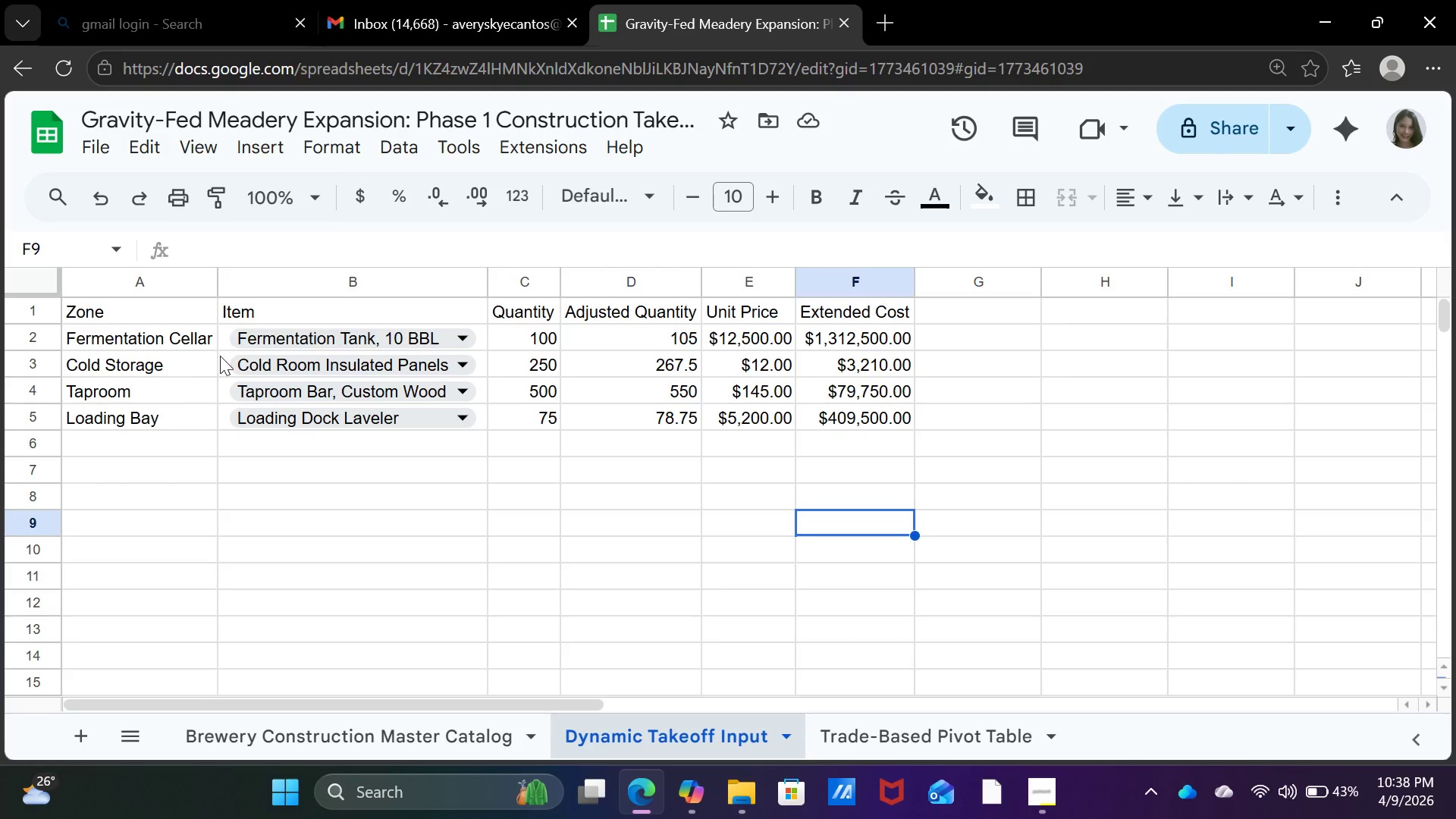 
left_click([905, 742])
 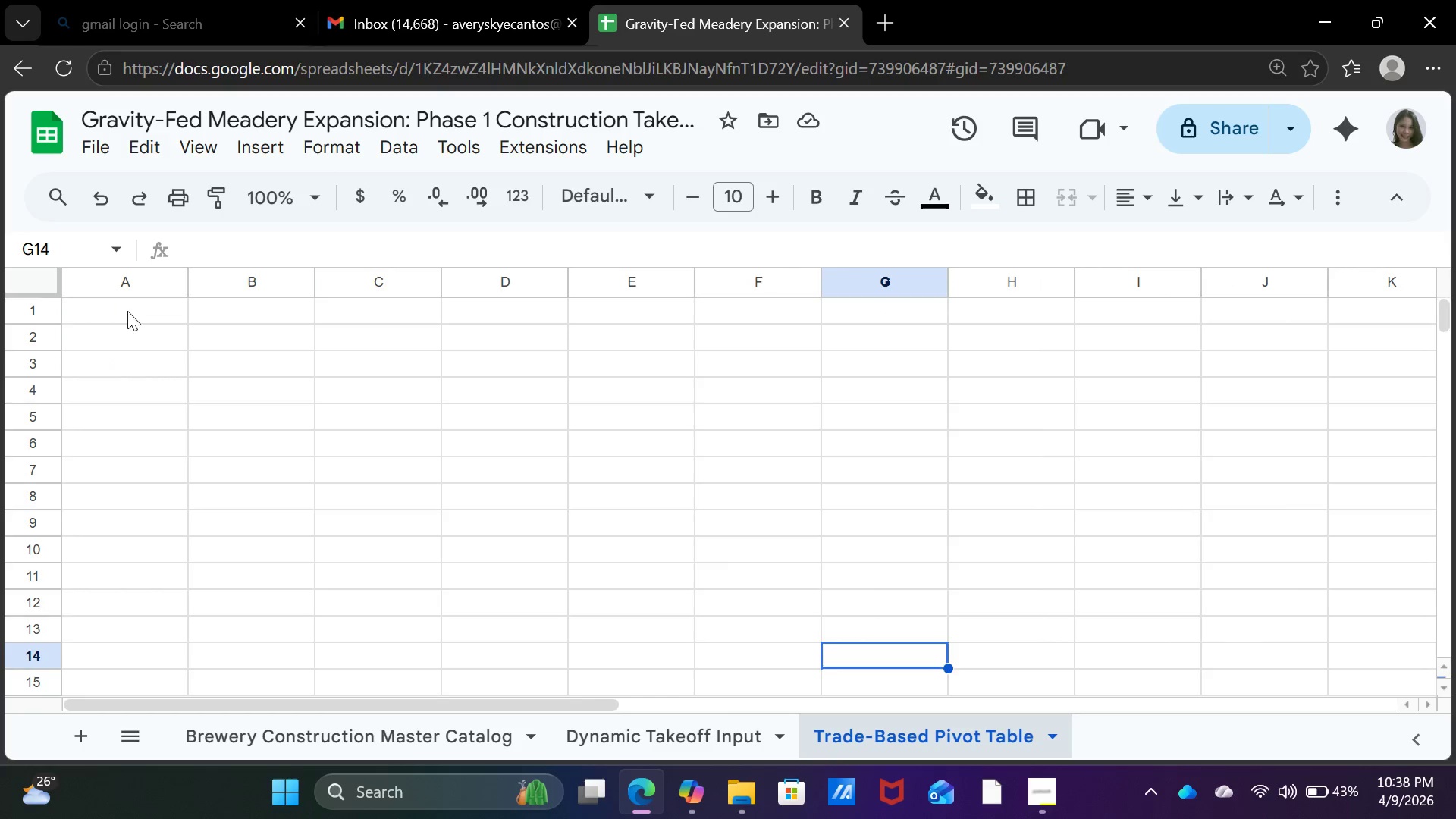 
left_click([127, 312])
 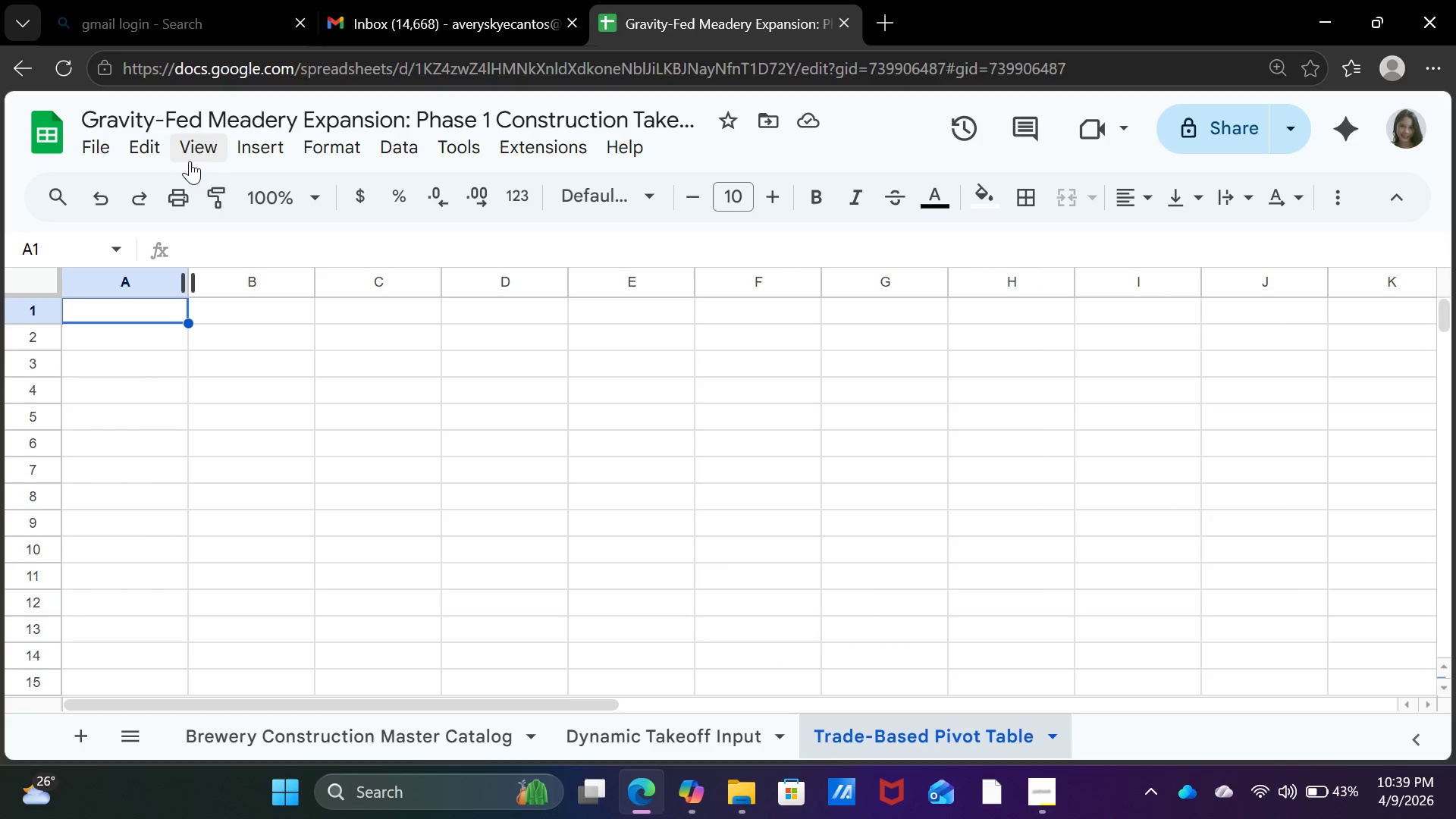 
left_click([253, 152])
 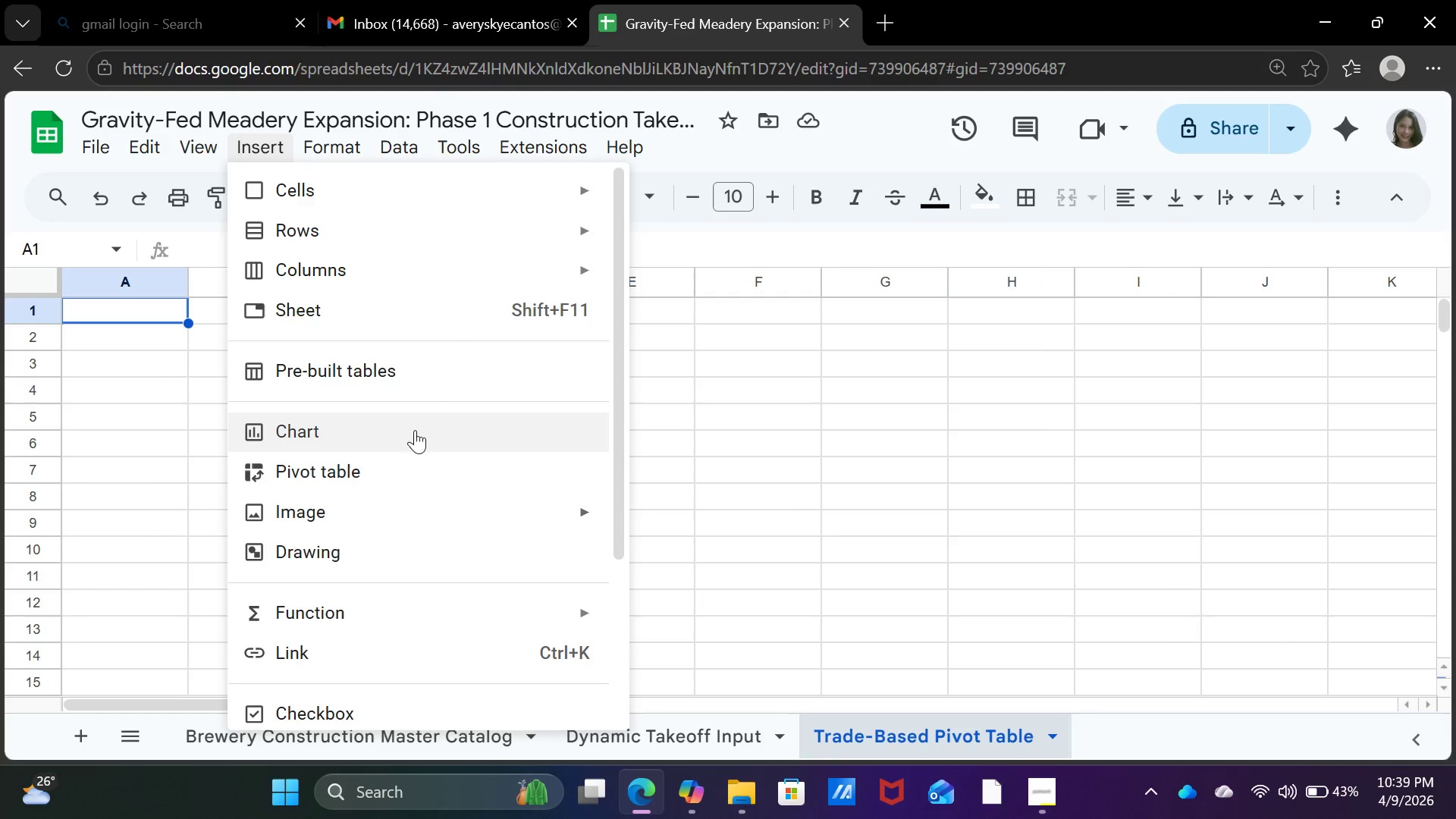 
left_click([417, 481])
 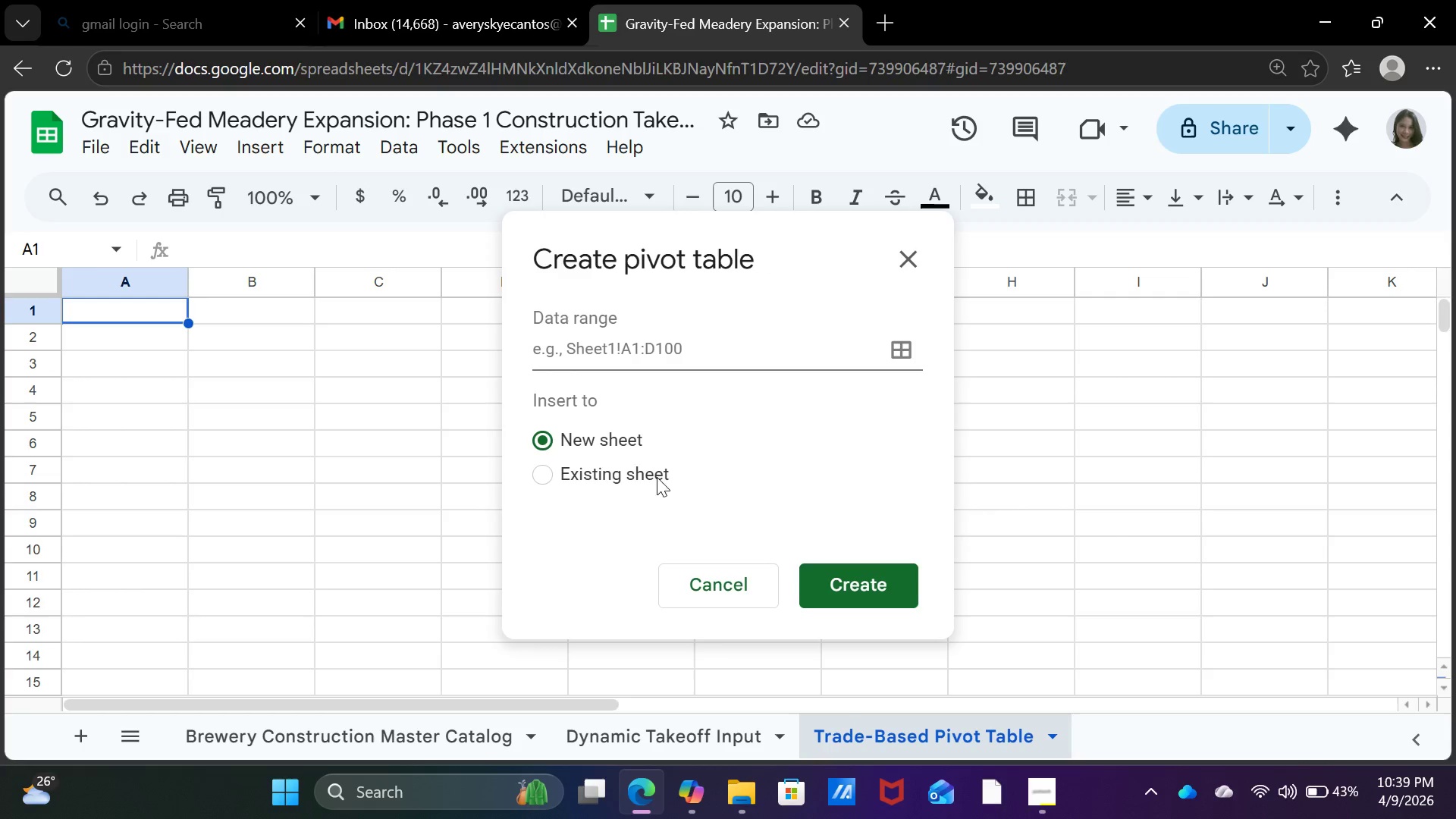 
left_click([643, 478])
 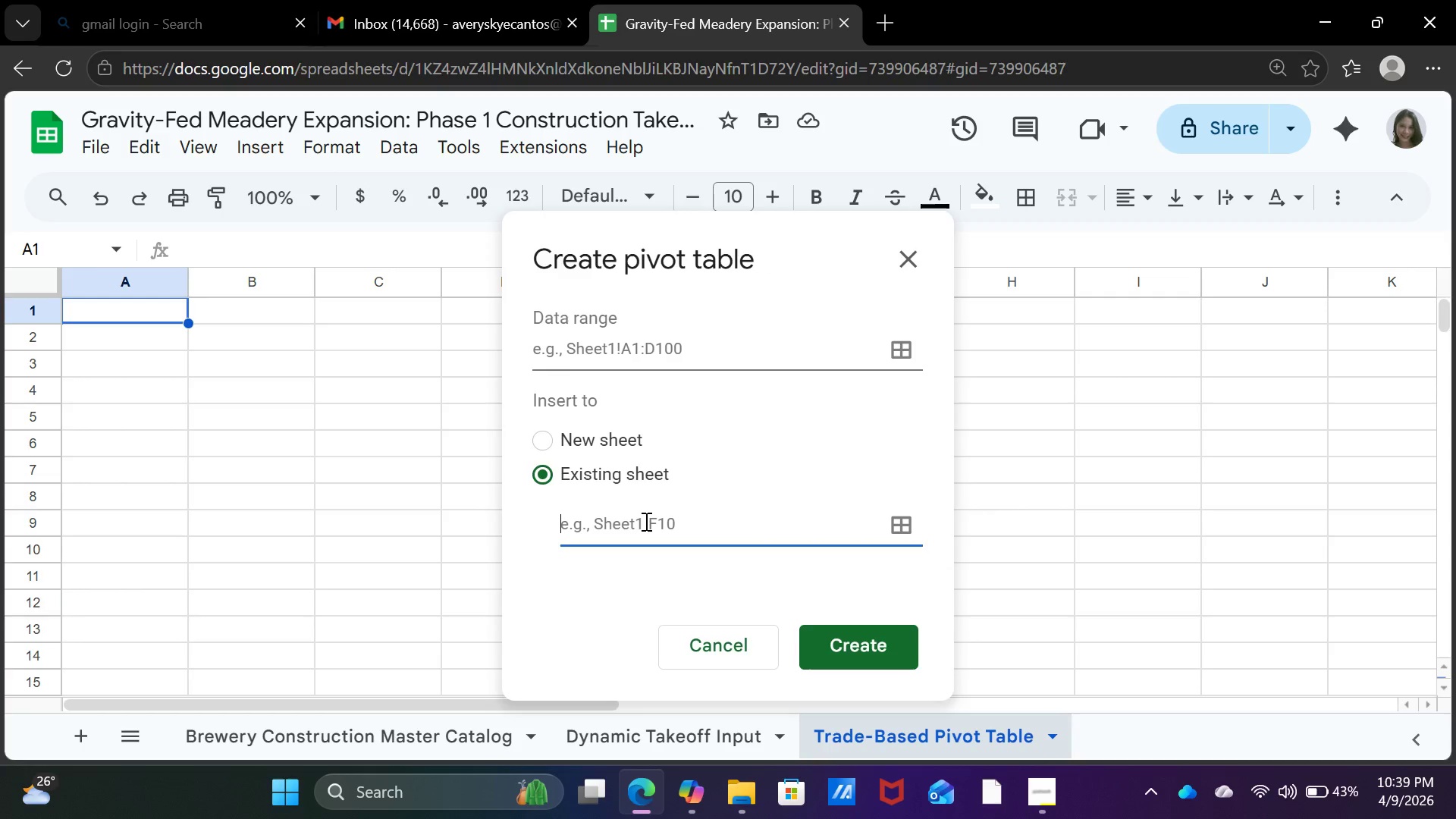 
wait(6.25)
 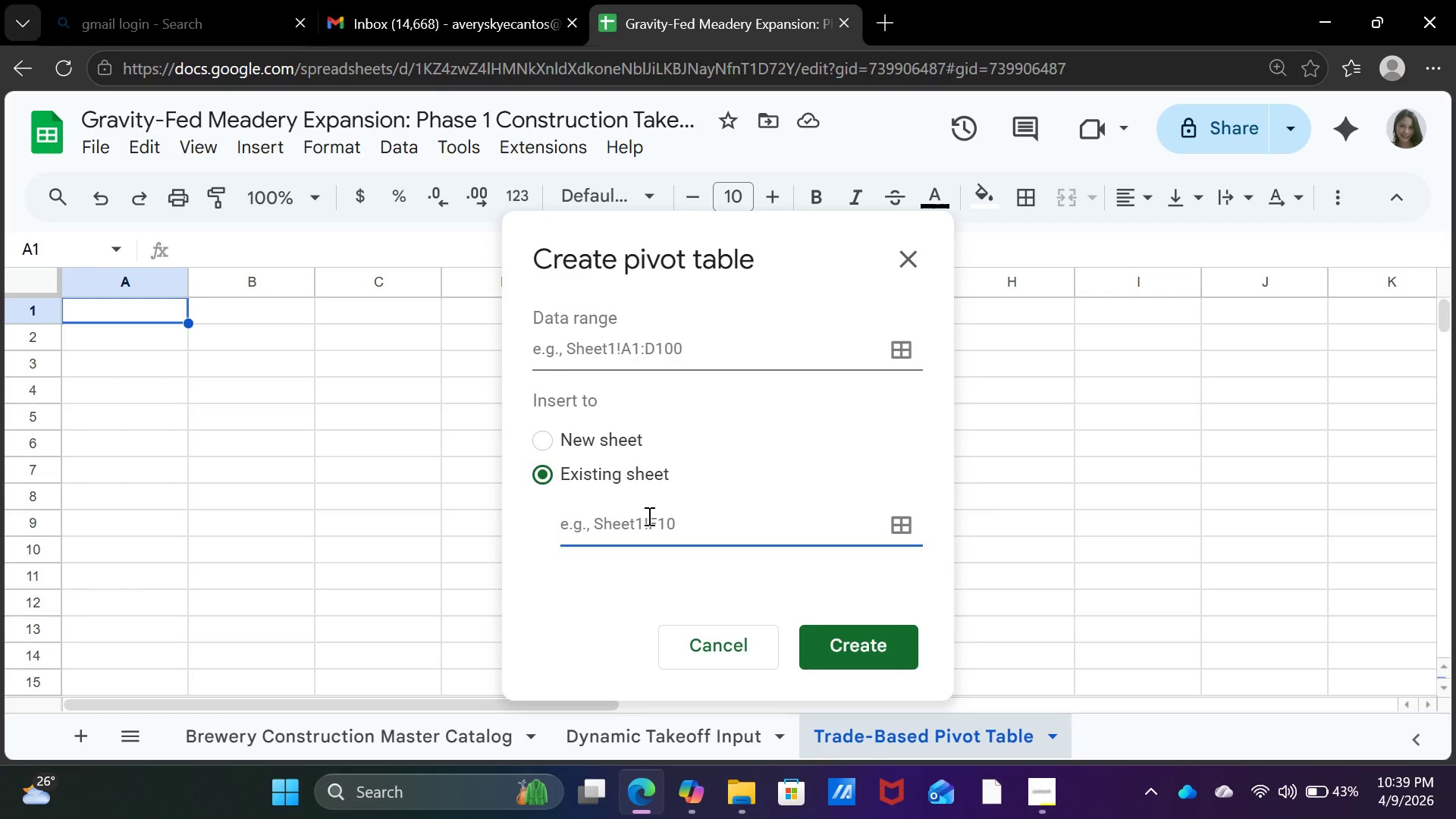 
left_click([1034, 793])